 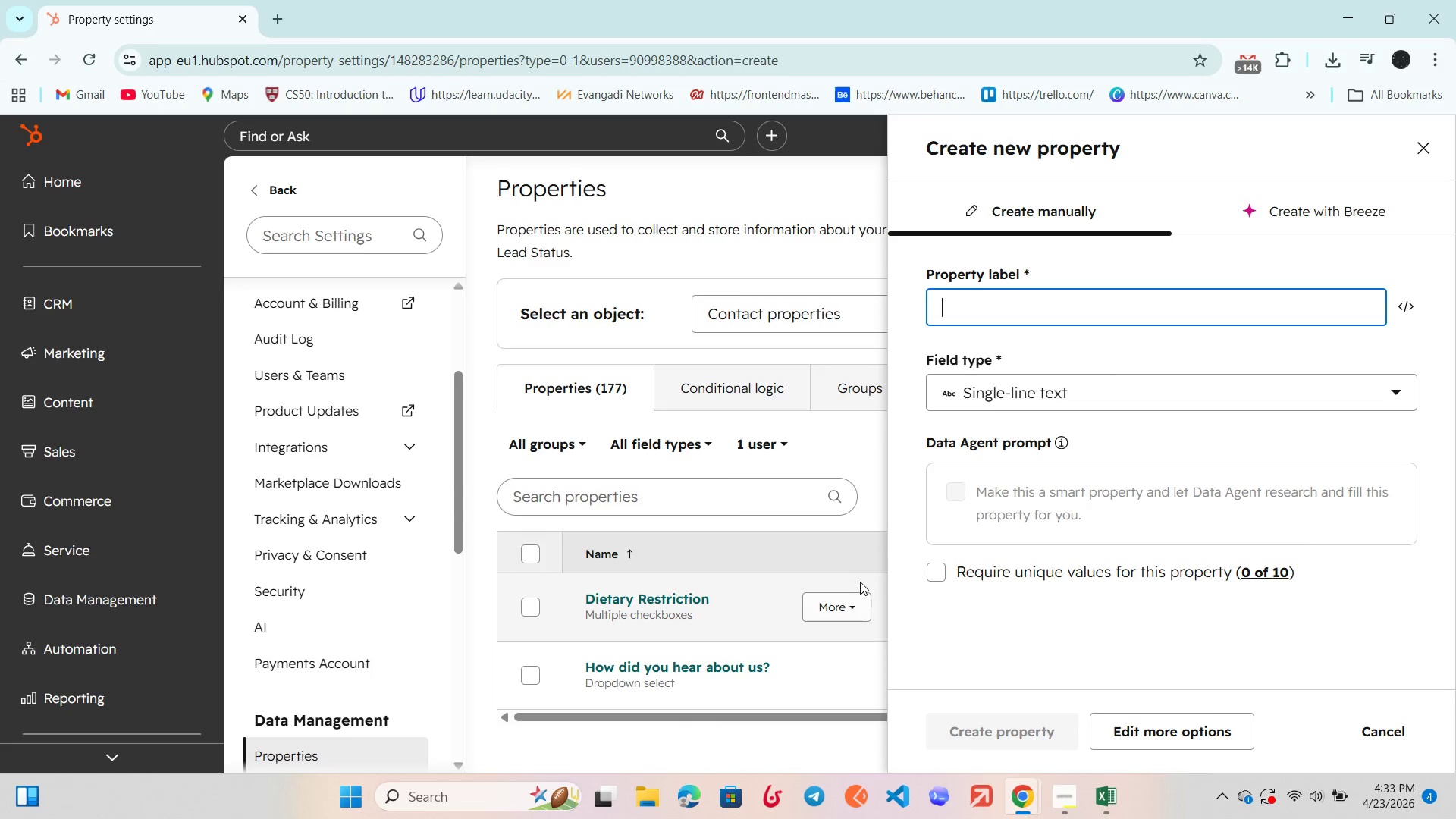 
type(DOT Number)
 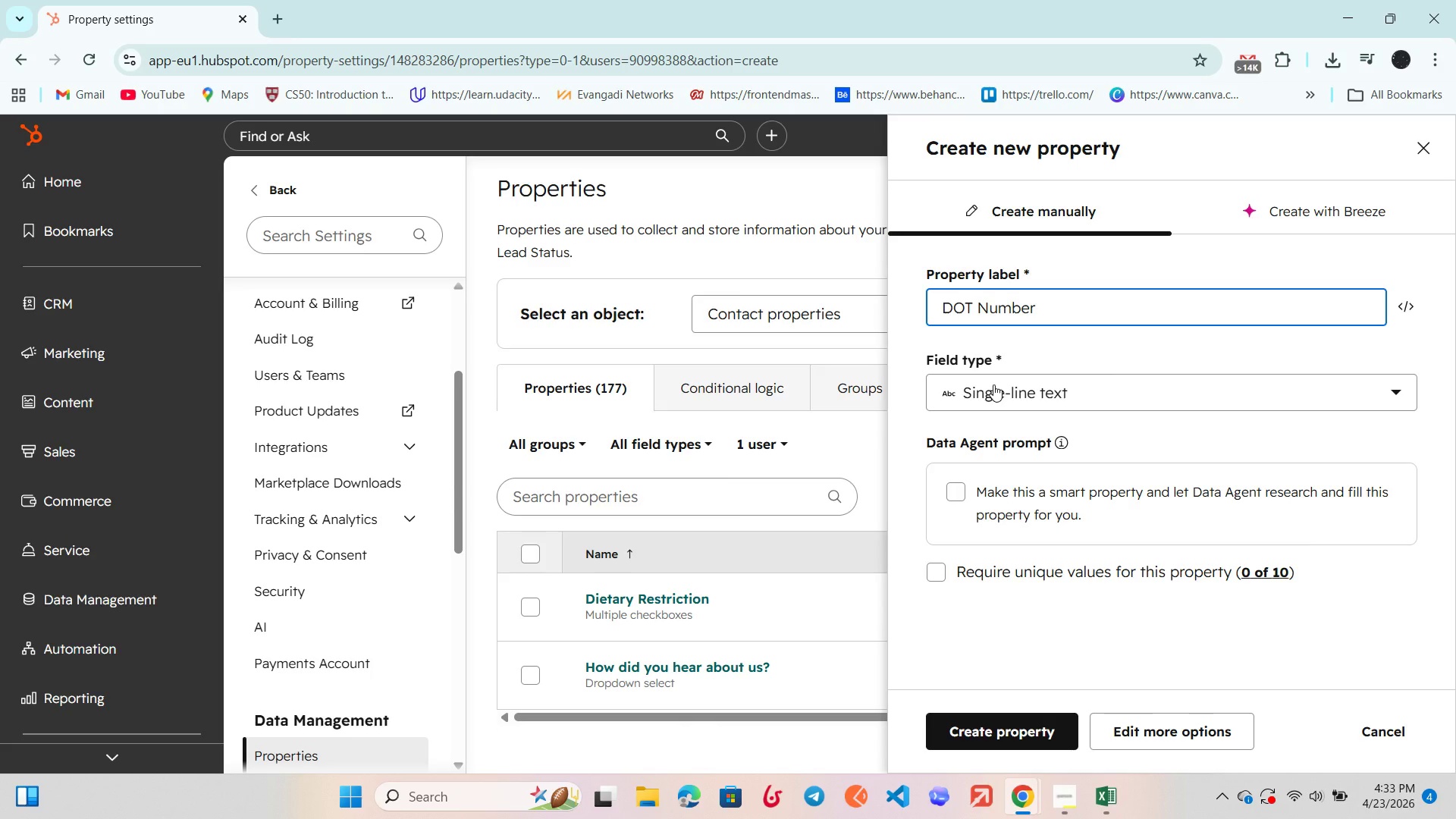 
scroll: coordinate [993, 384], scroll_direction: up, amount: 2.0
 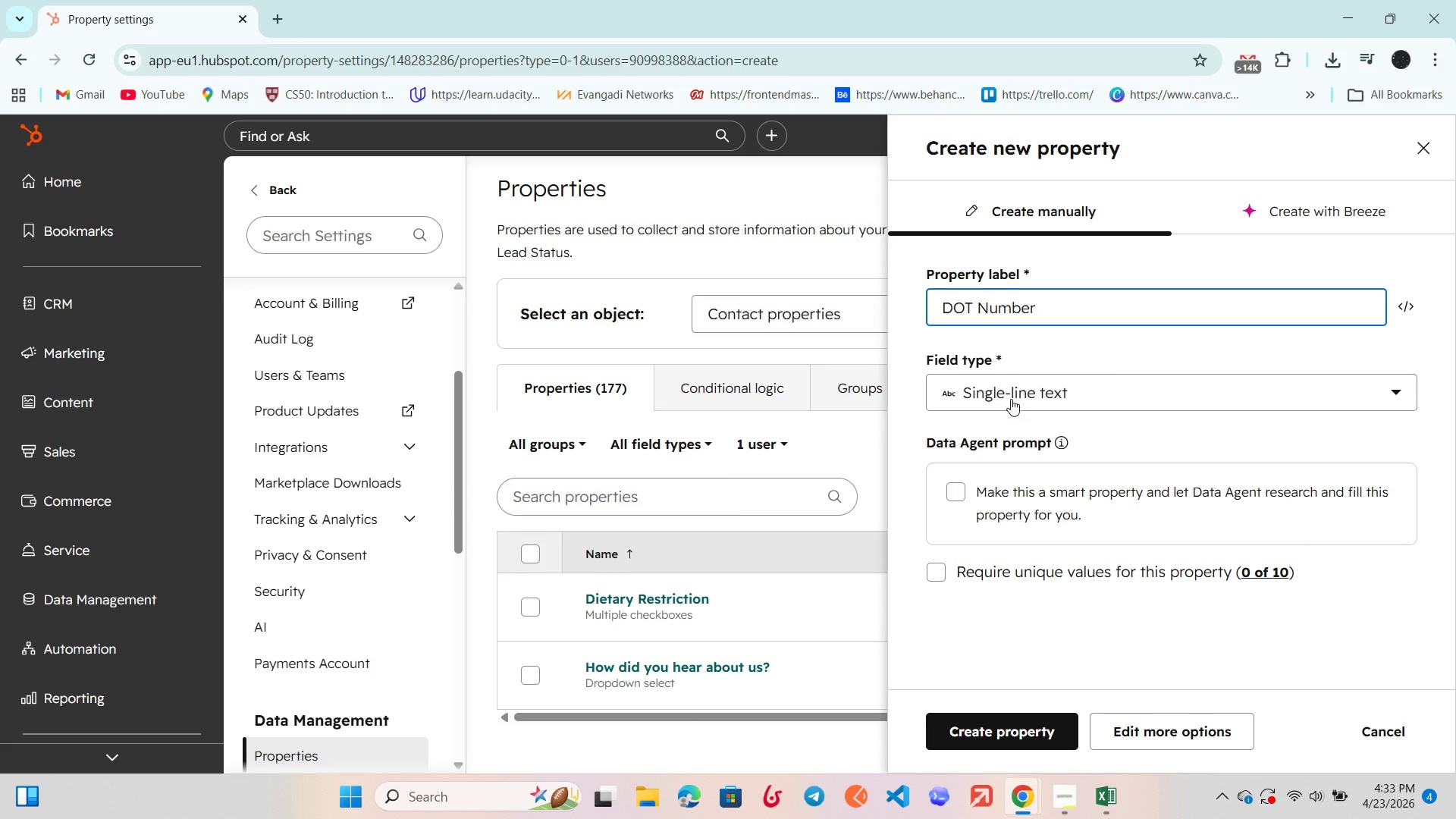 
left_click([1011, 399])
 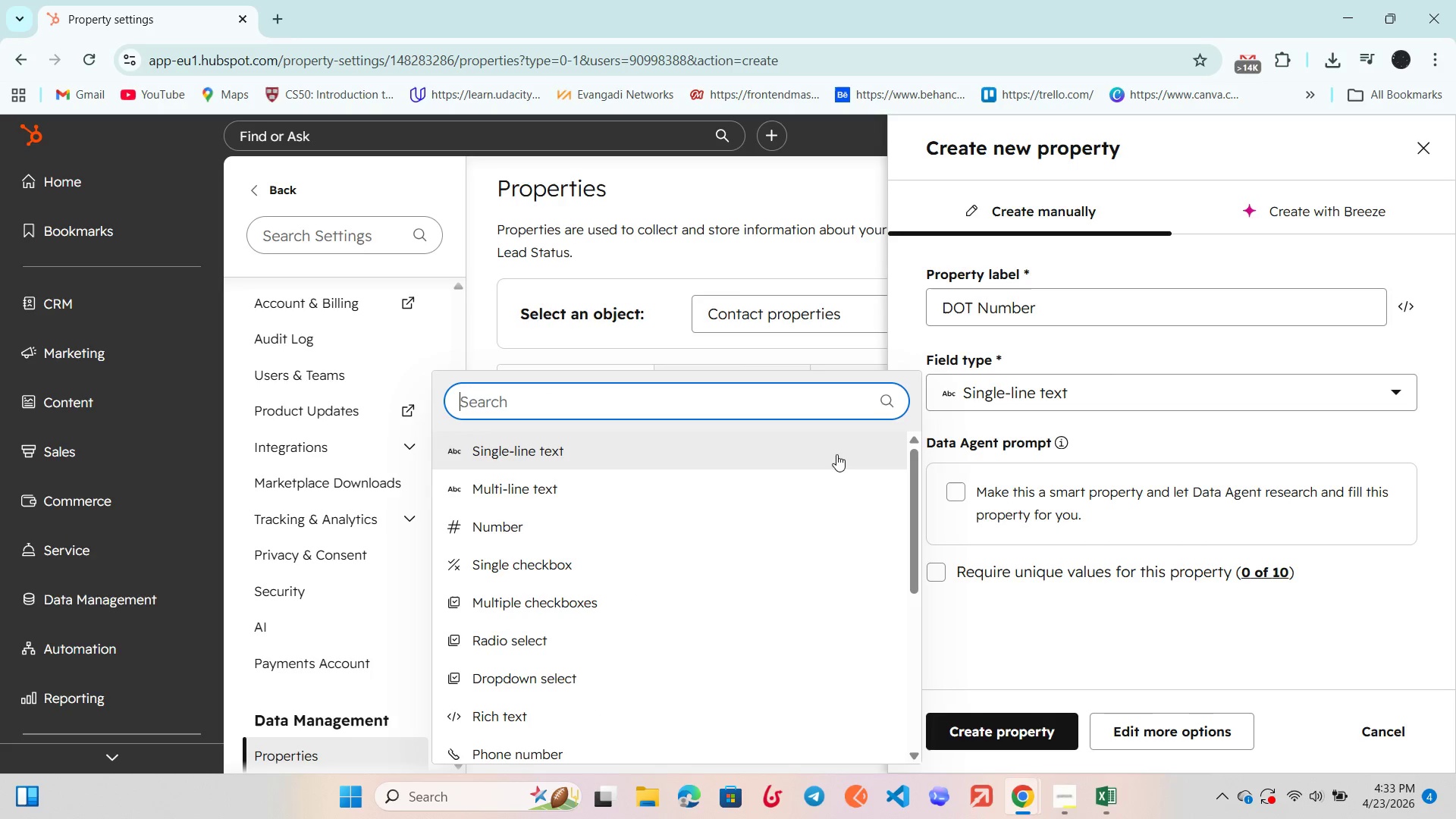 
left_click([629, 532])
 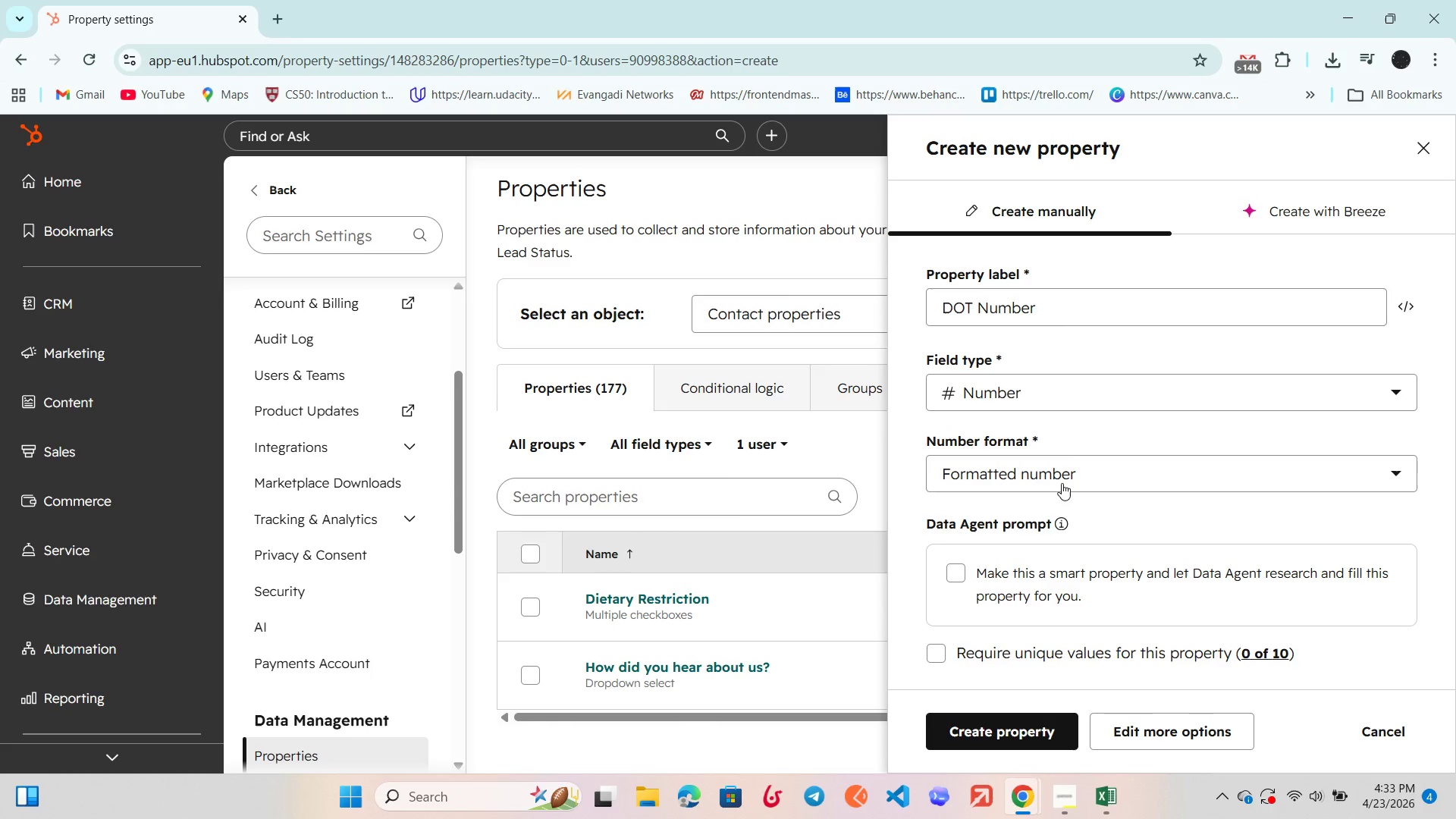 
left_click([1065, 480])
 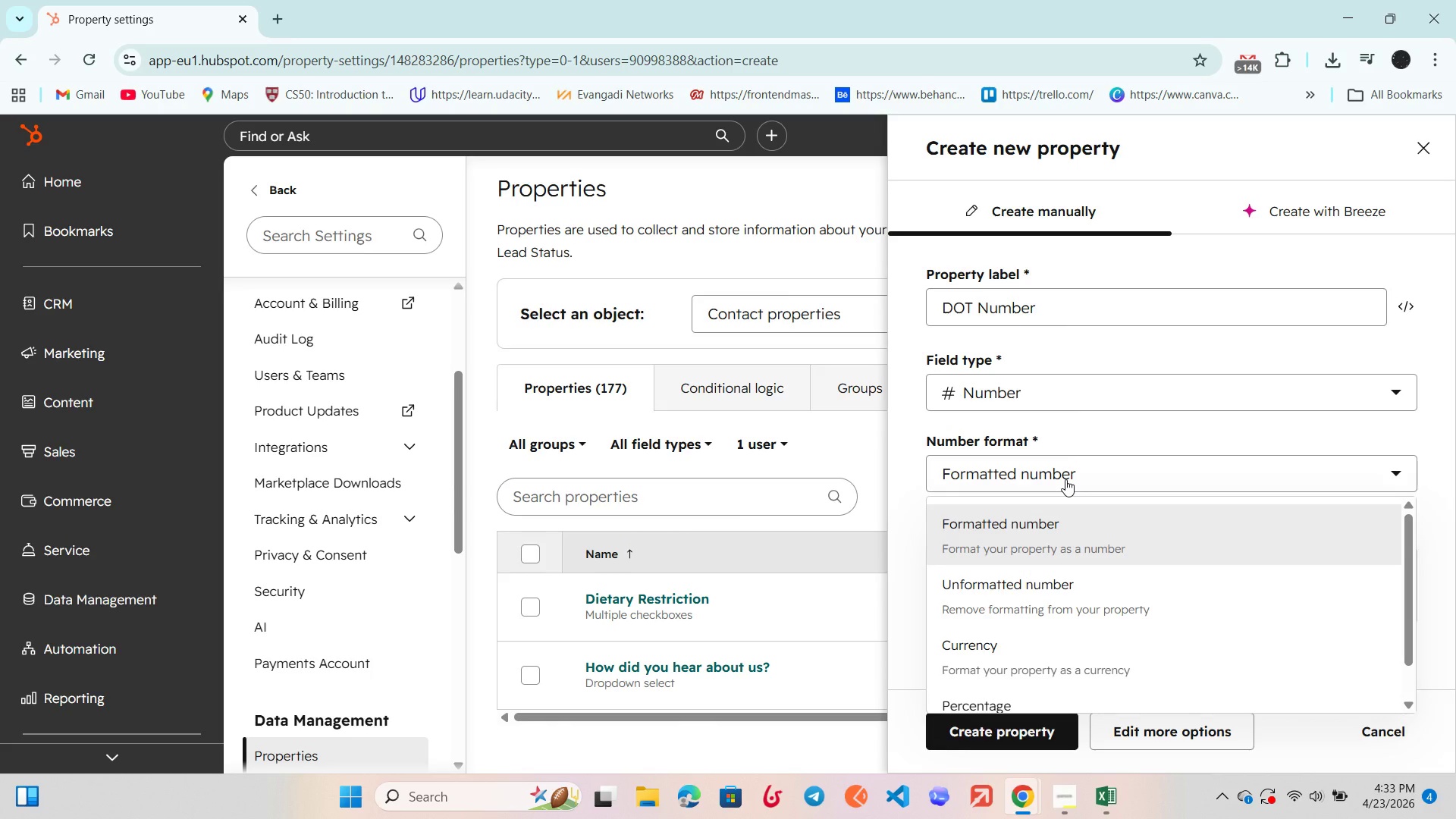 
left_click([1065, 479])
 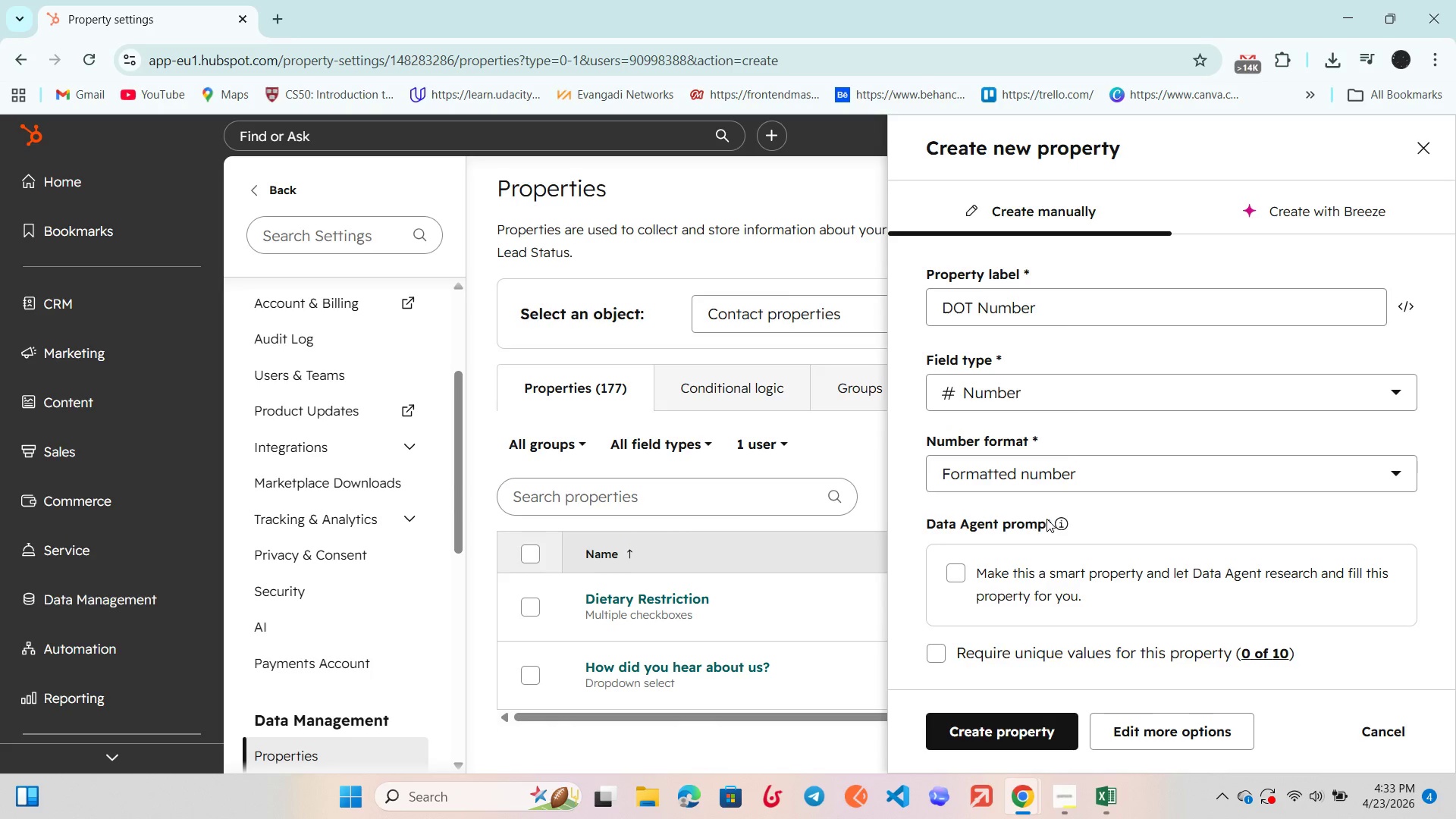 
scroll: coordinate [1046, 519], scroll_direction: down, amount: 2.0
 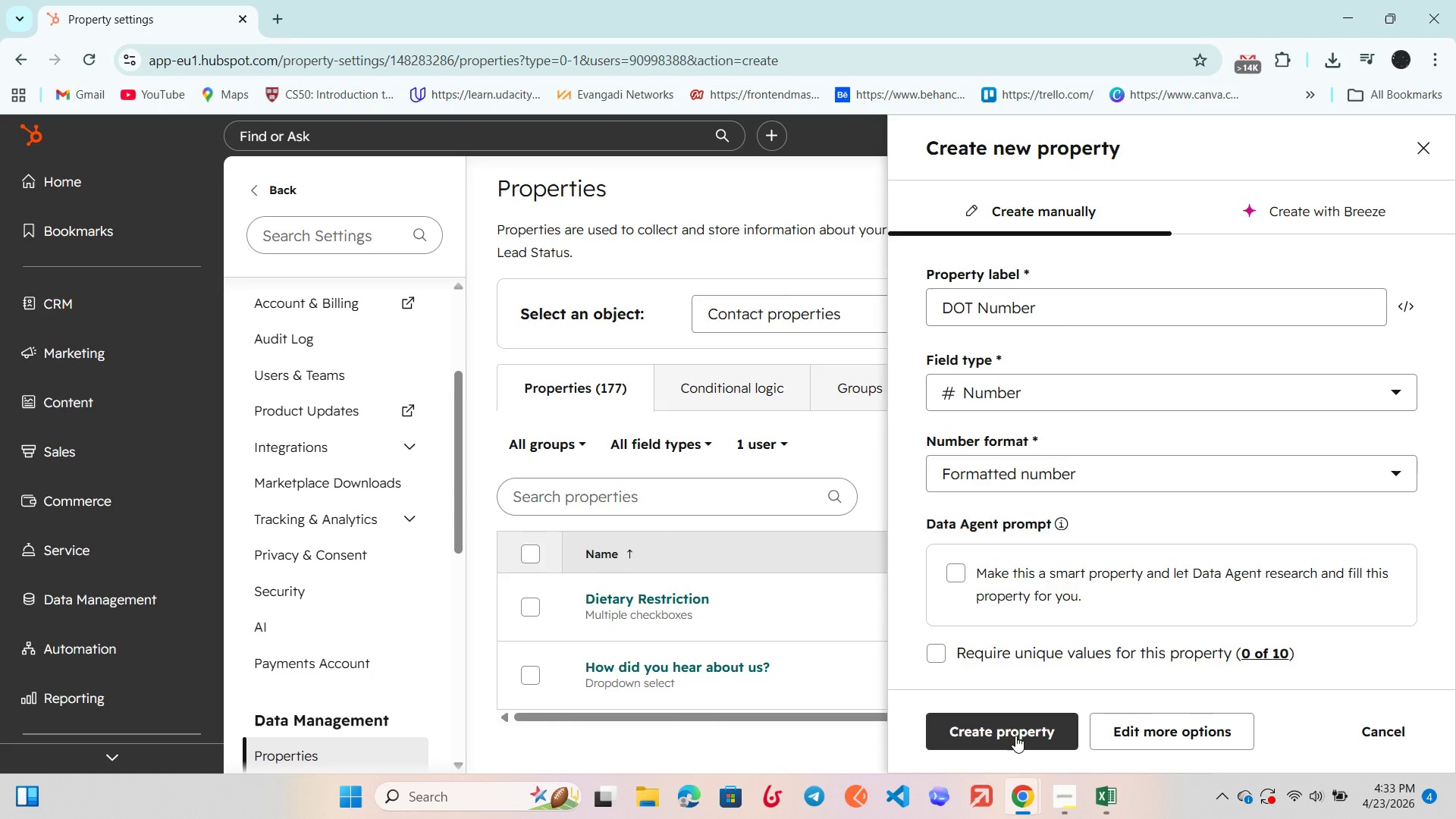 
left_click([1015, 736])
 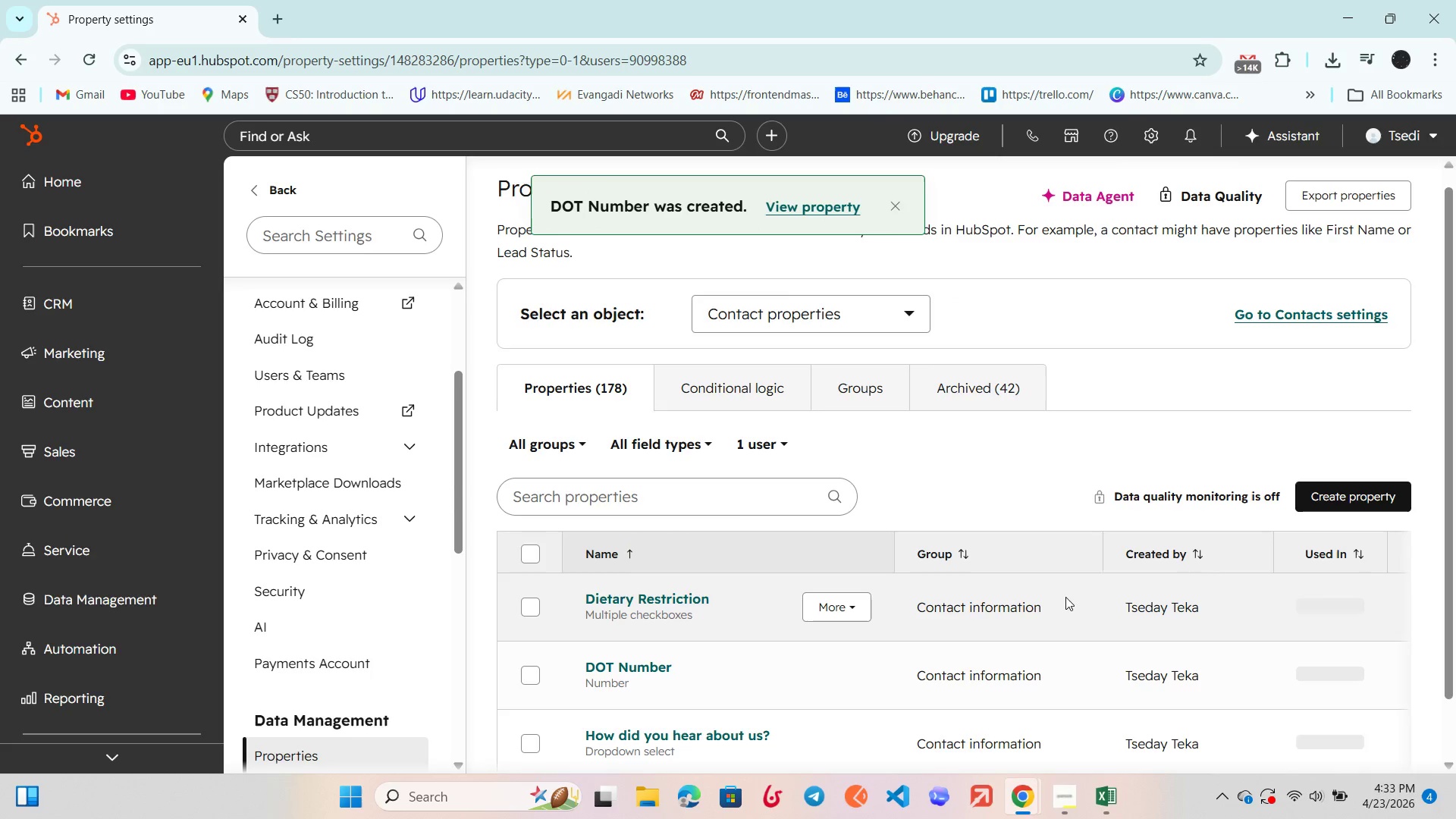 
scroll: coordinate [1065, 596], scroll_direction: down, amount: 2.0
 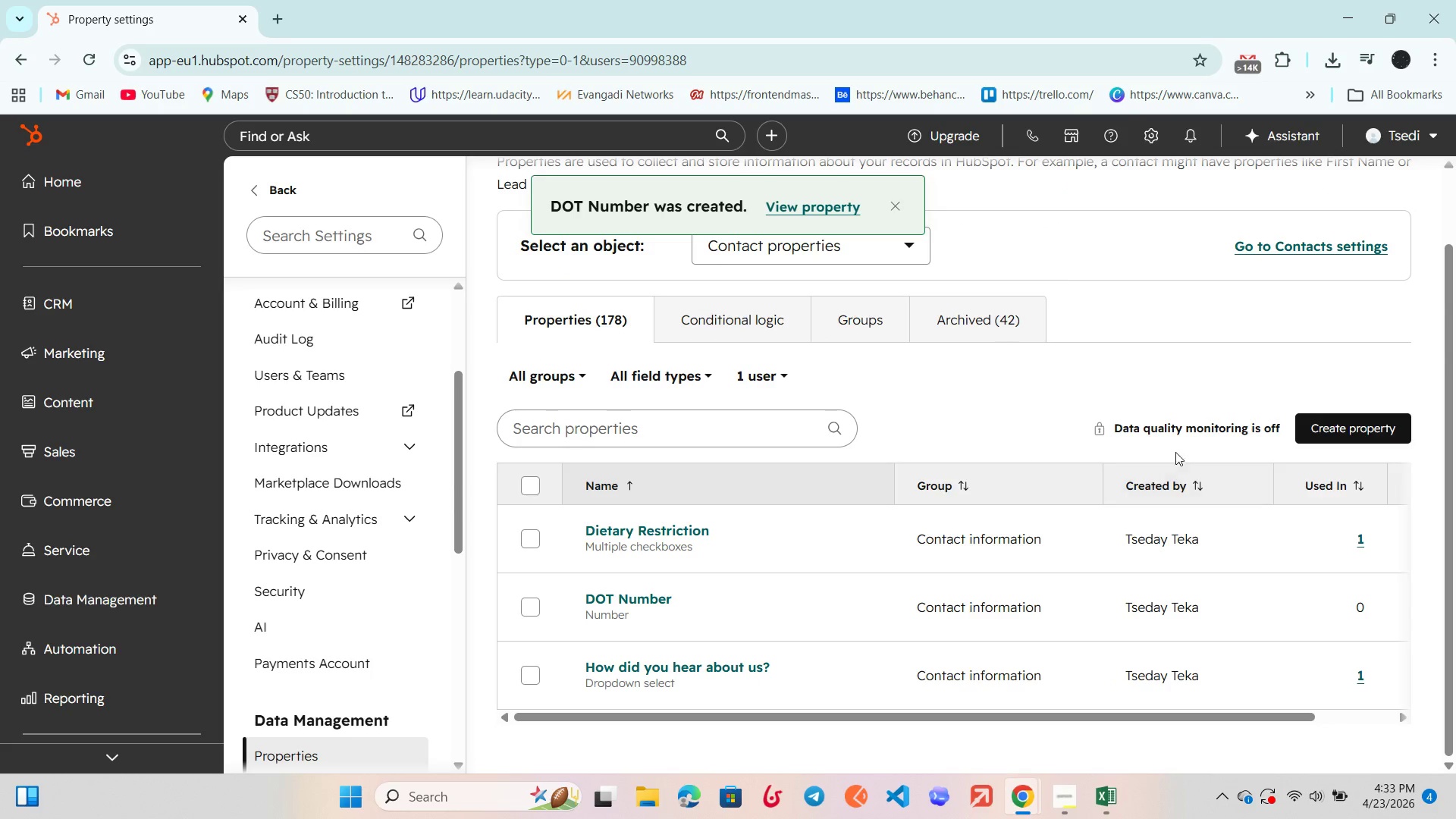 
left_click([1347, 434])
 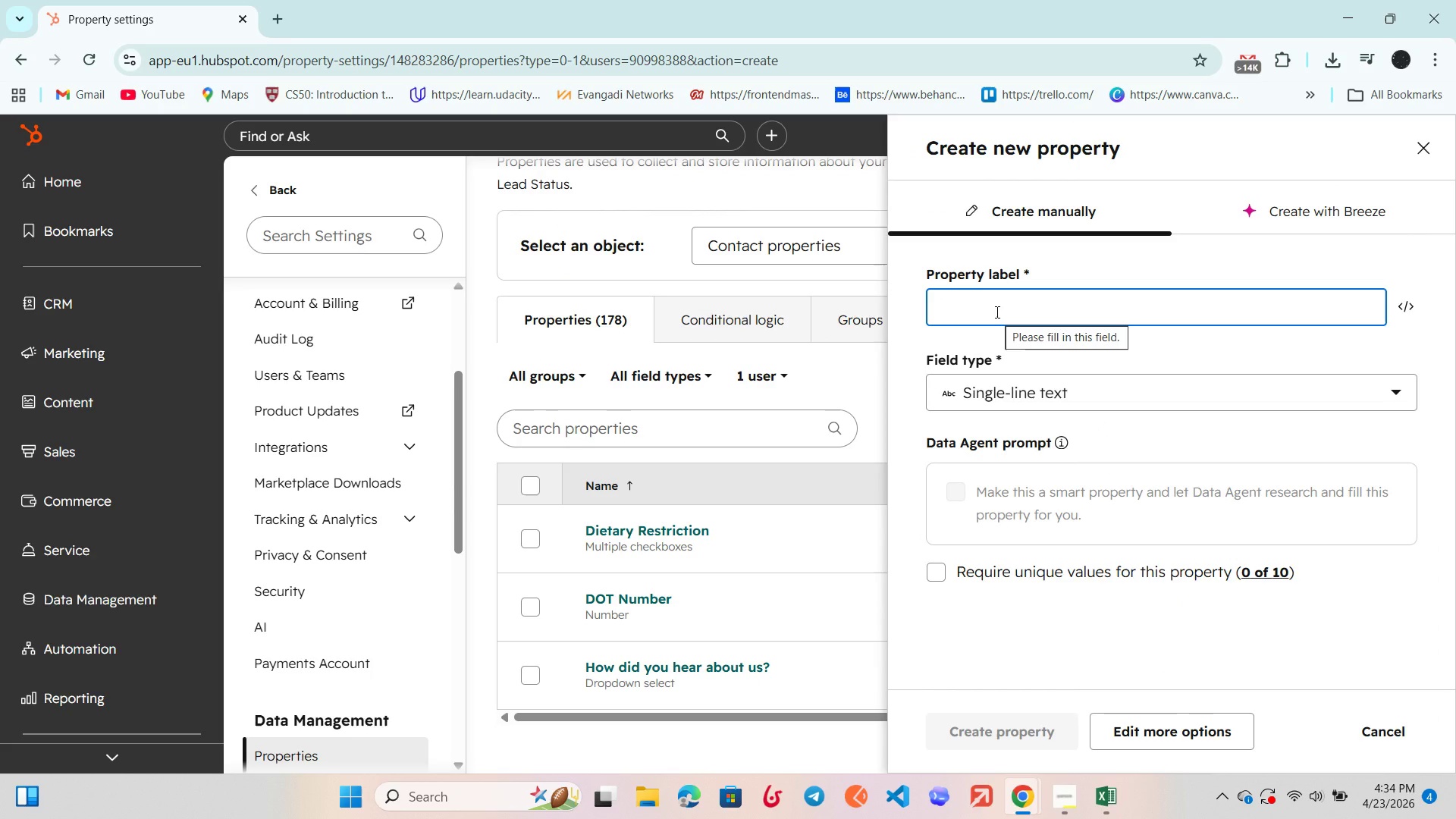 
type(Carrier)
 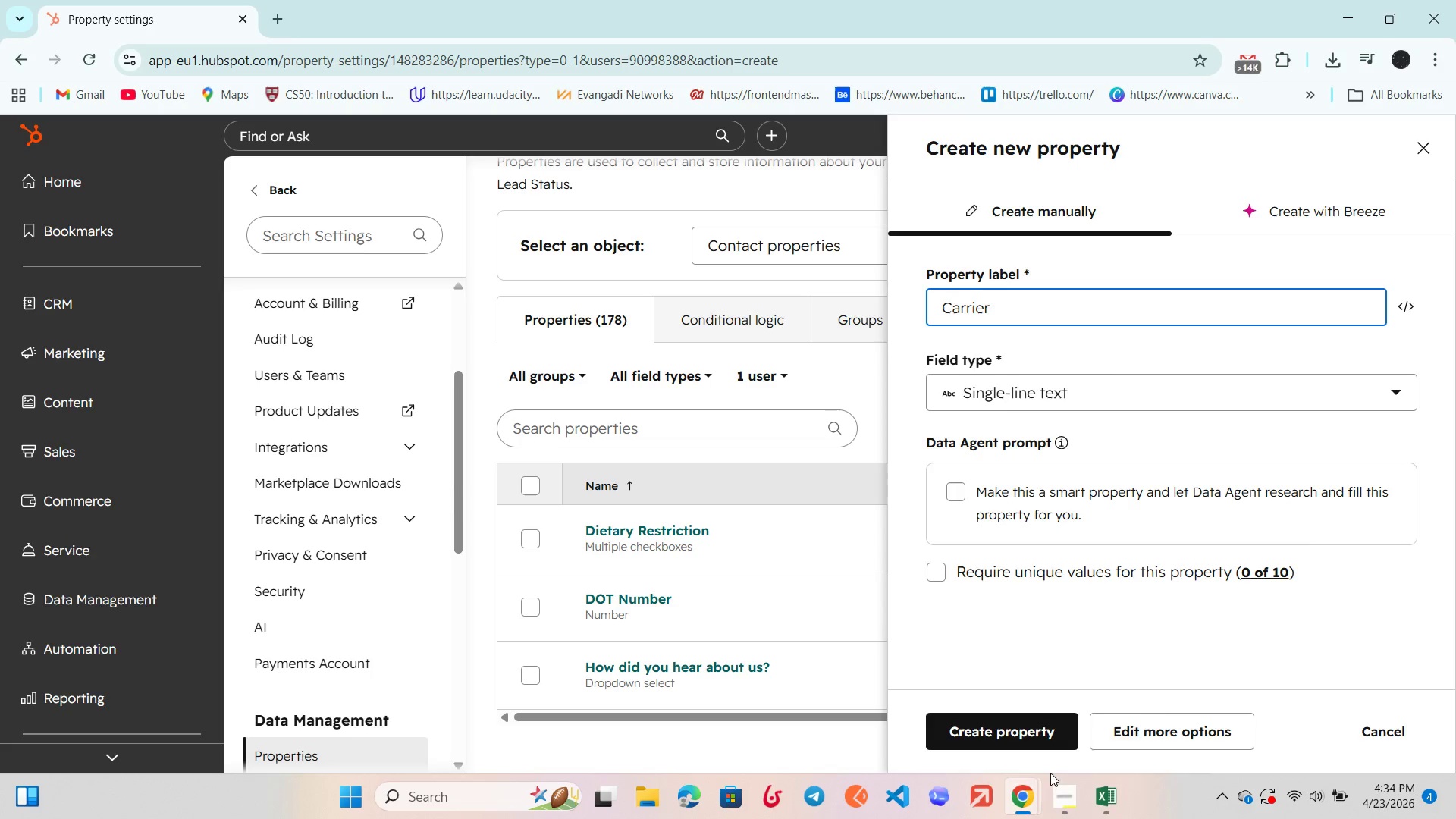 
left_click([1063, 799])